 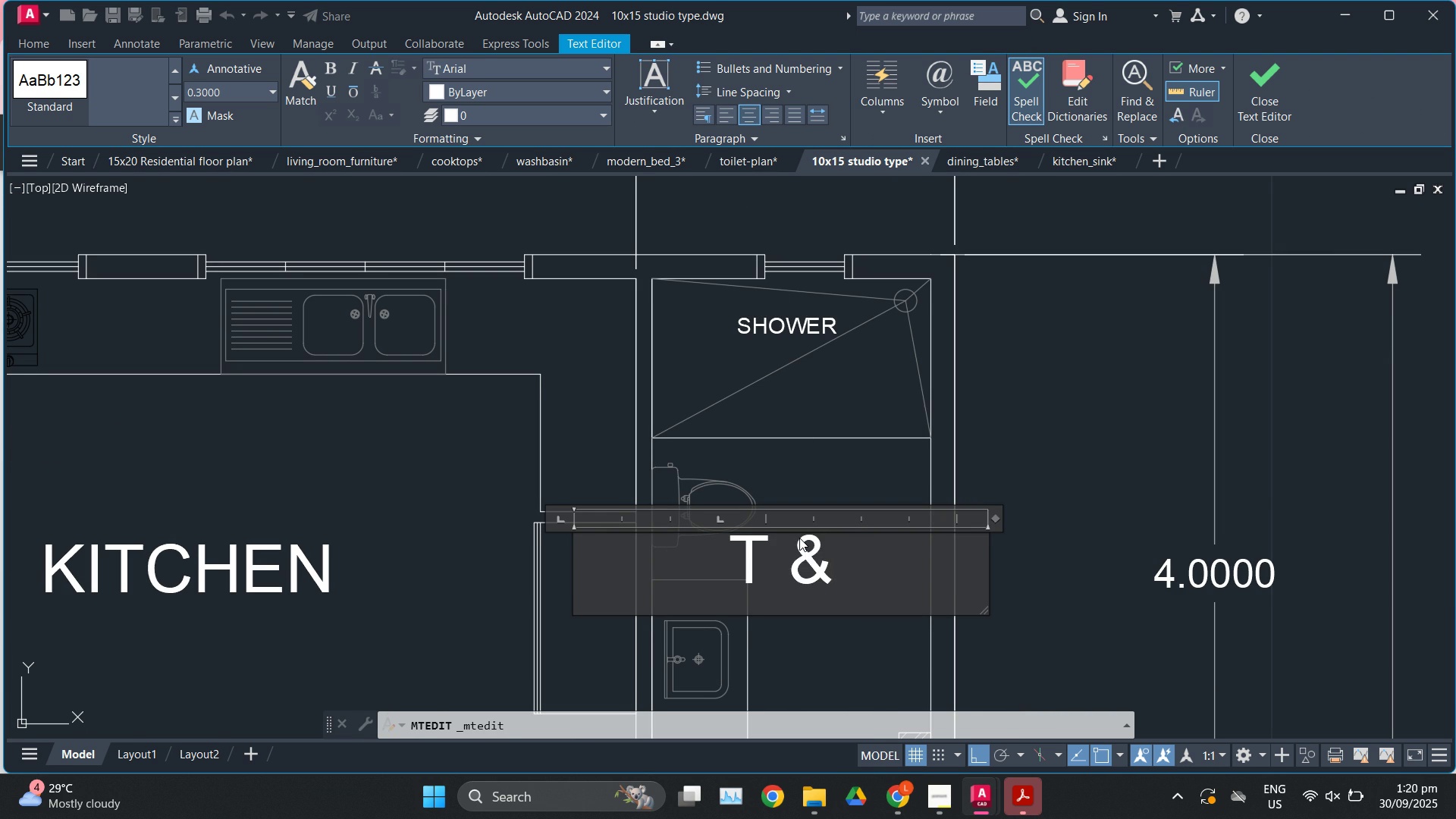 
key(Space)
 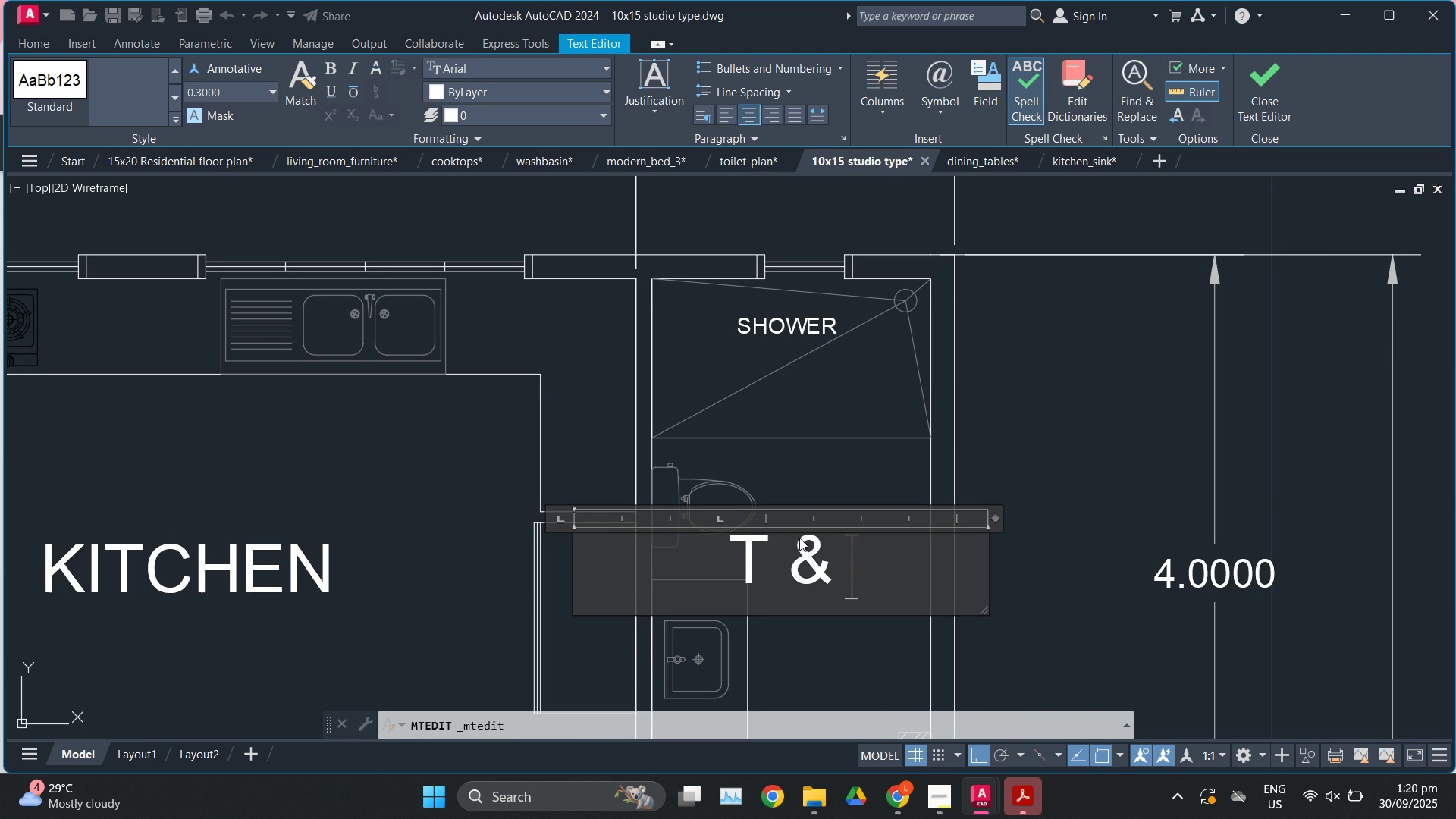 
key(Shift+ShiftLeft)
 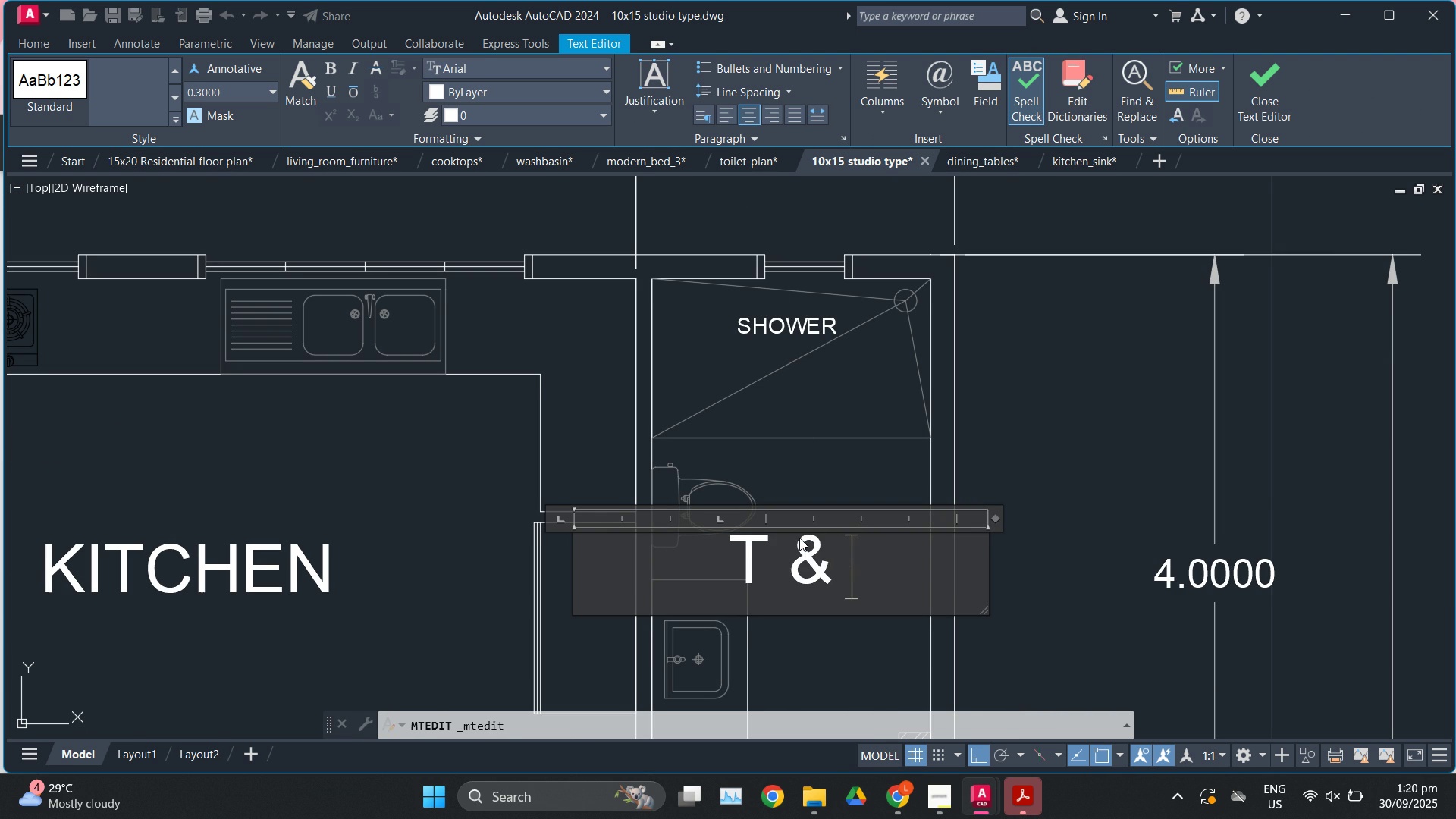 
key(B)
 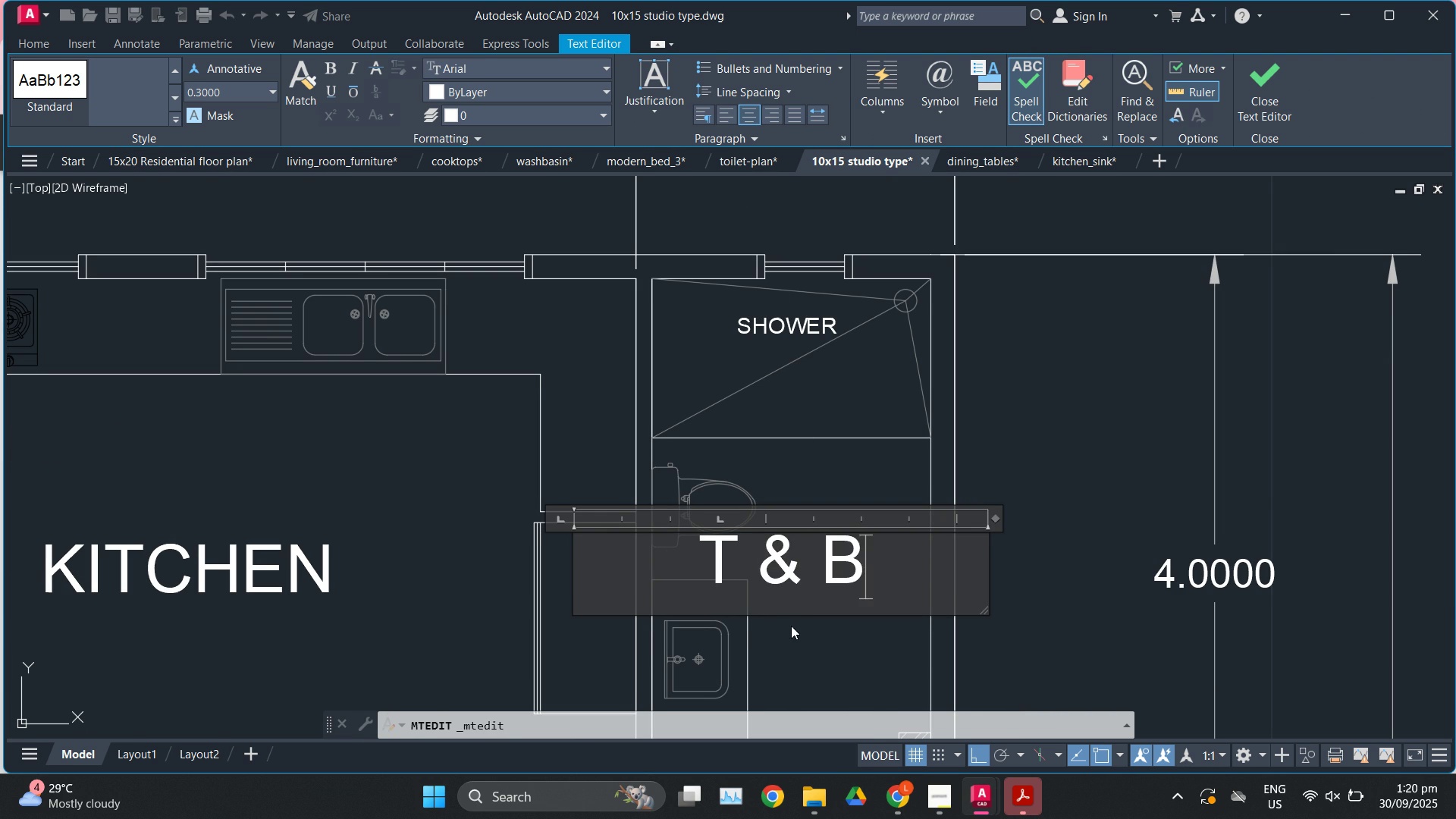 
left_click([799, 635])
 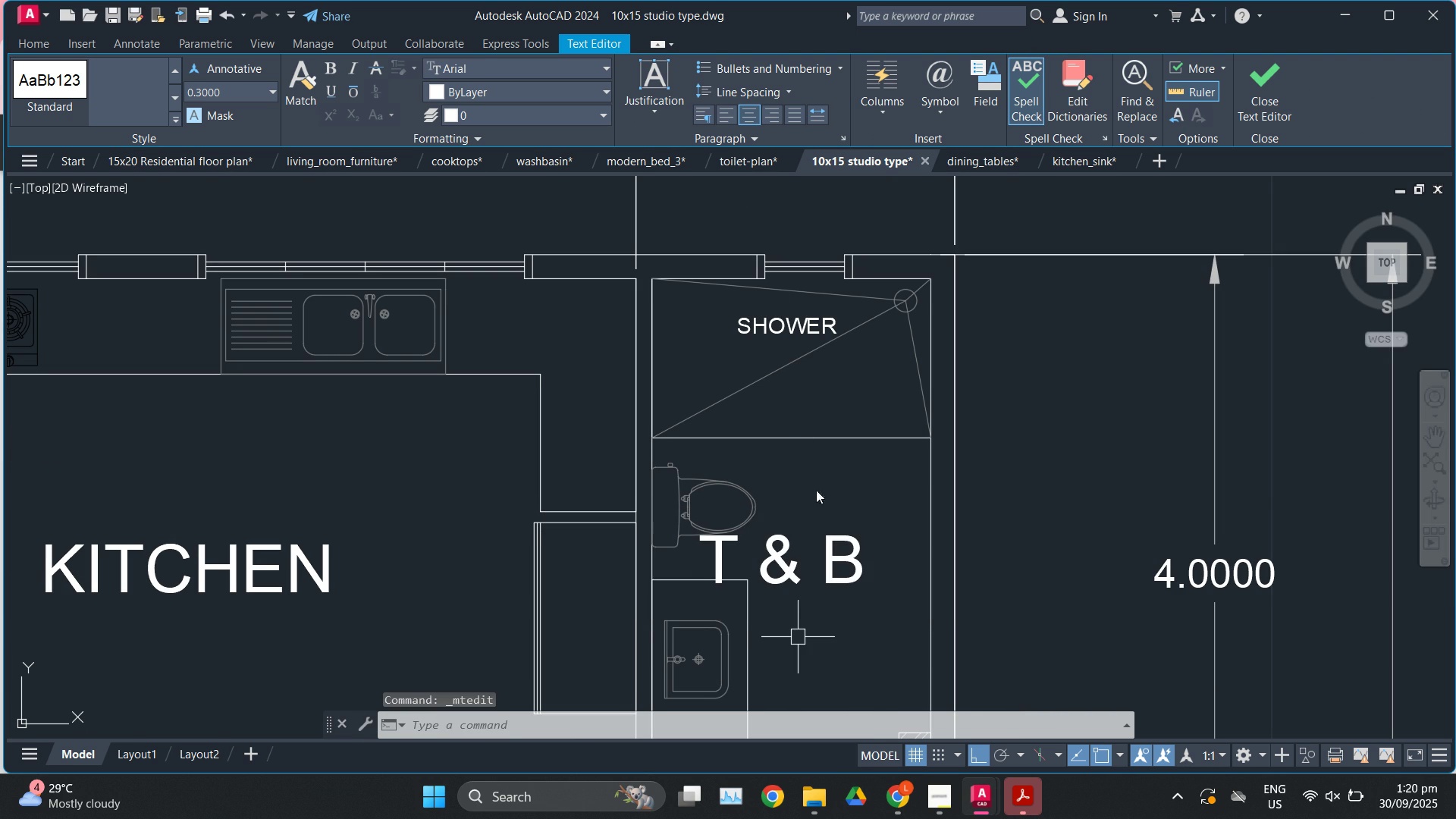 
scroll: coordinate [821, 414], scroll_direction: down, amount: 6.0
 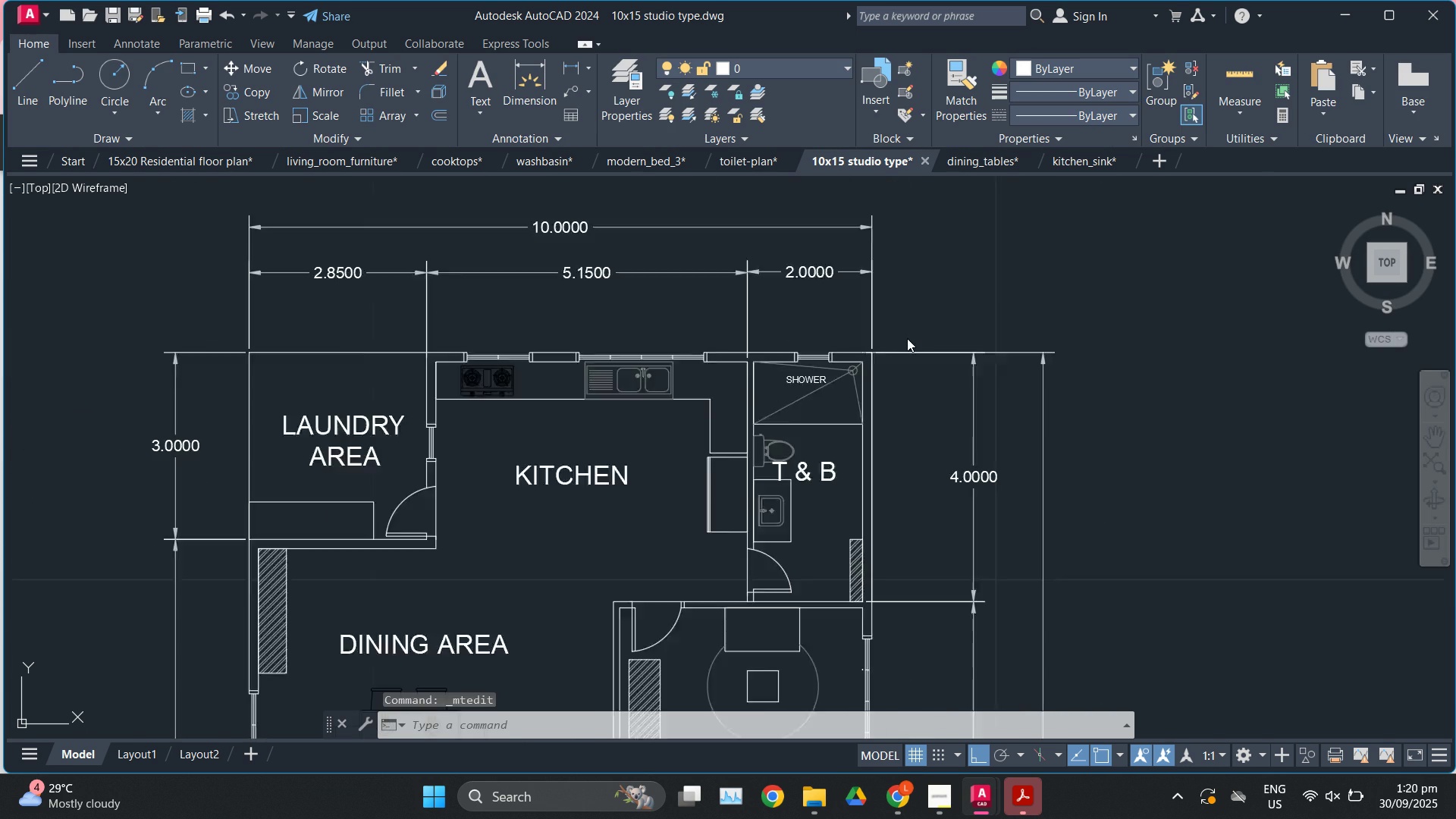 
key(Escape)
 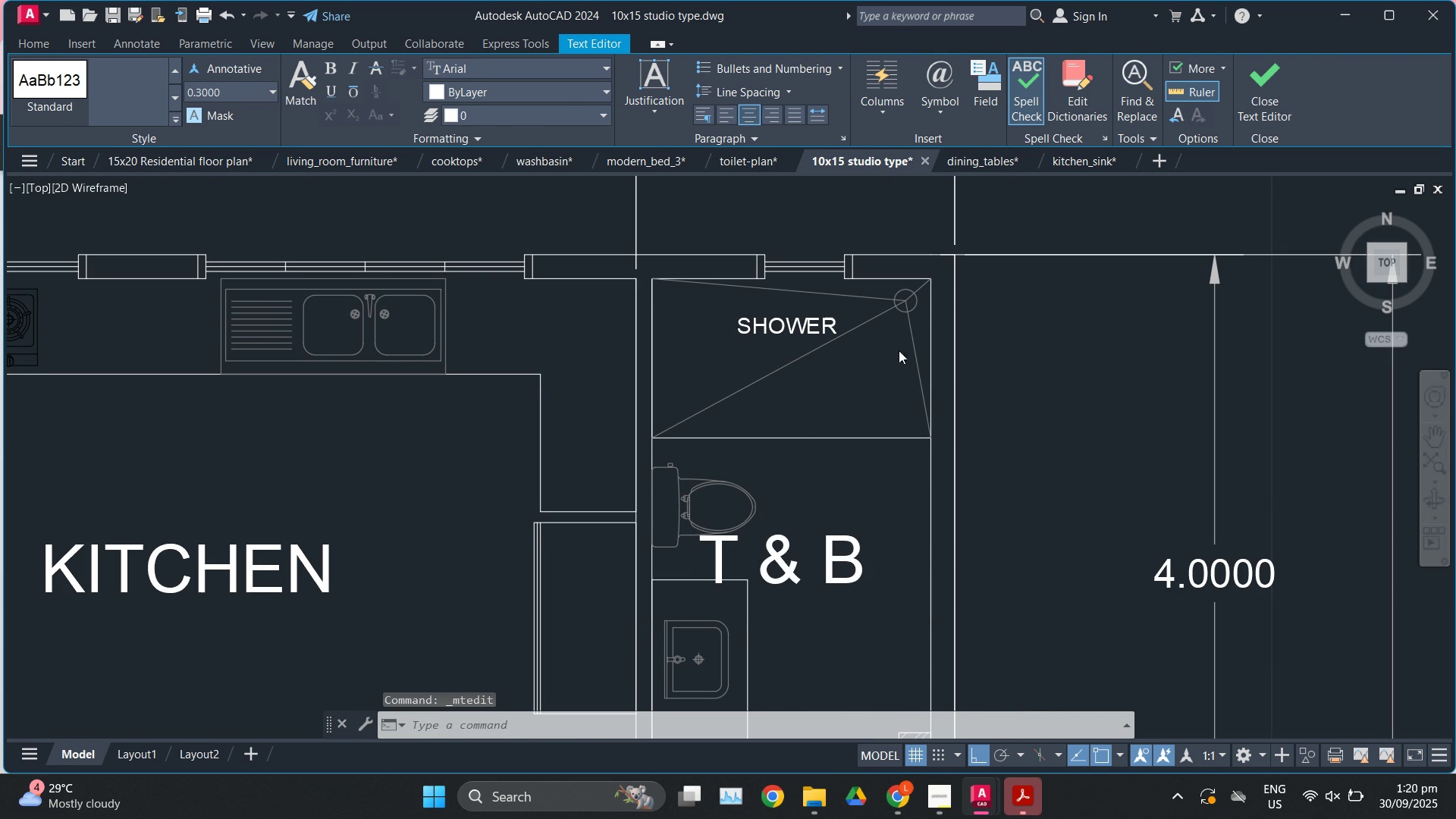 
scroll: coordinate [912, 349], scroll_direction: none, amount: 0.0
 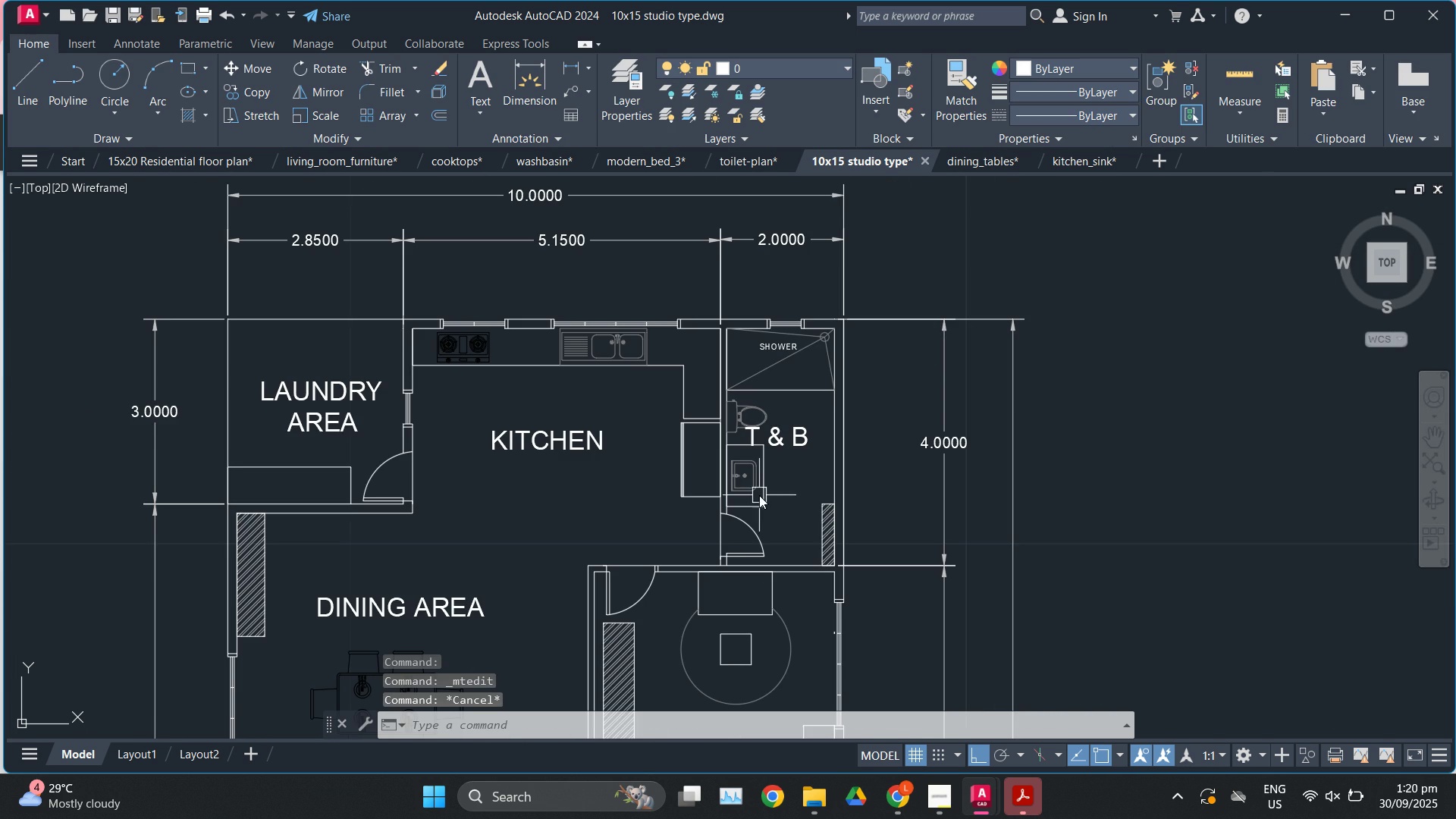 
scroll: coordinate [934, 378], scroll_direction: down, amount: 2.0
 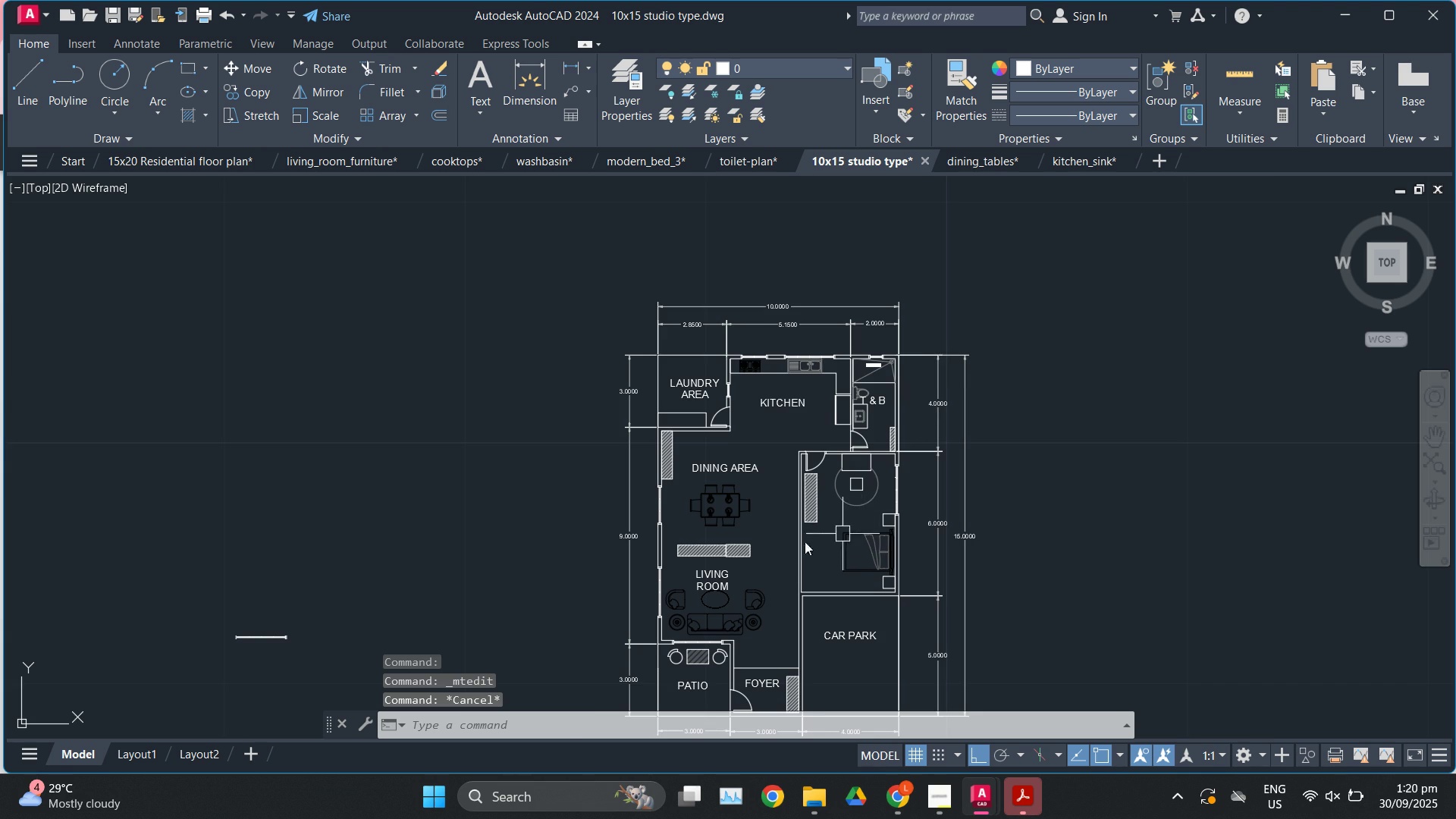 
scroll: coordinate [758, 542], scroll_direction: up, amount: 2.0
 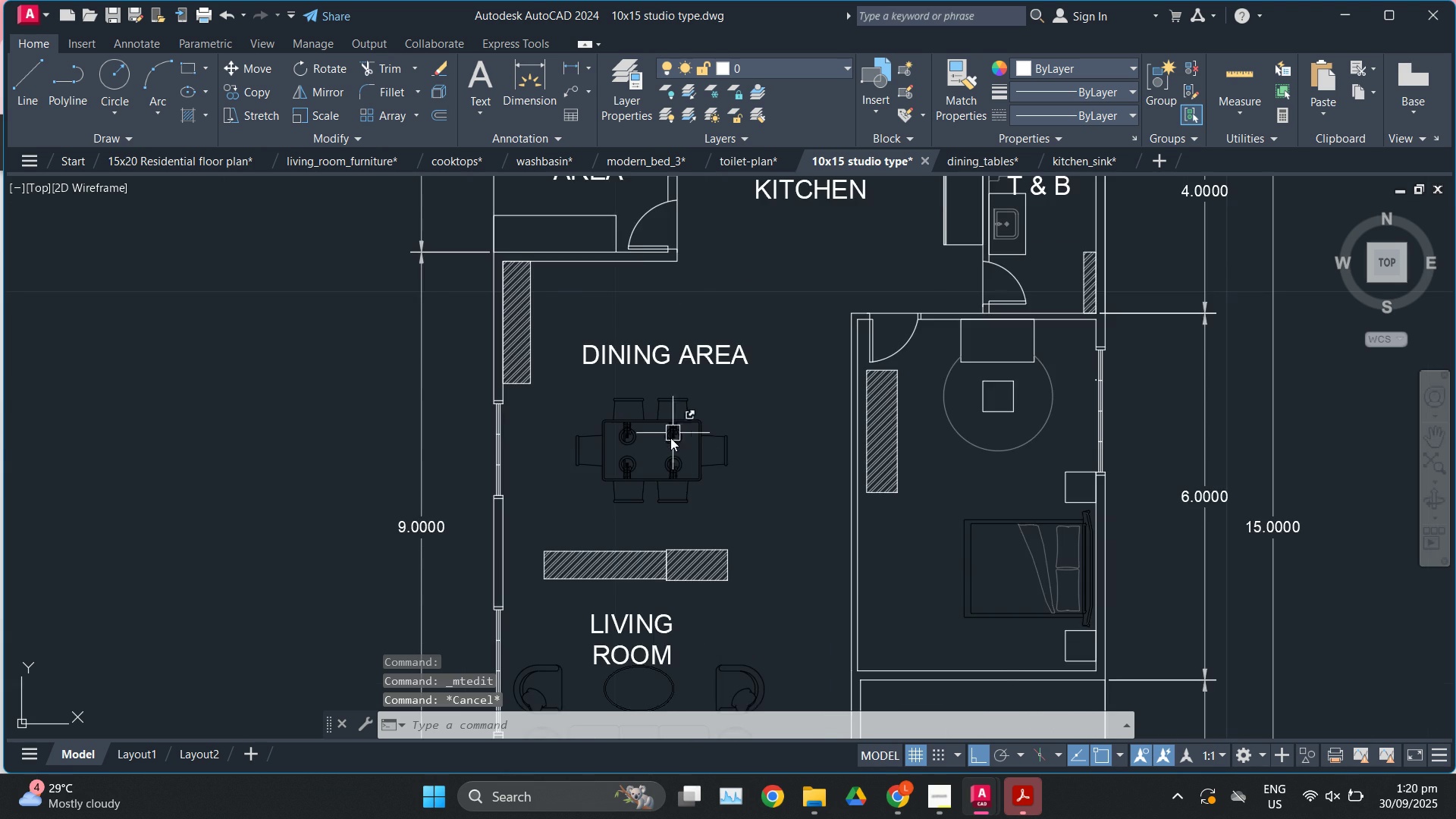 
scroll: coordinate [695, 413], scroll_direction: down, amount: 1.0
 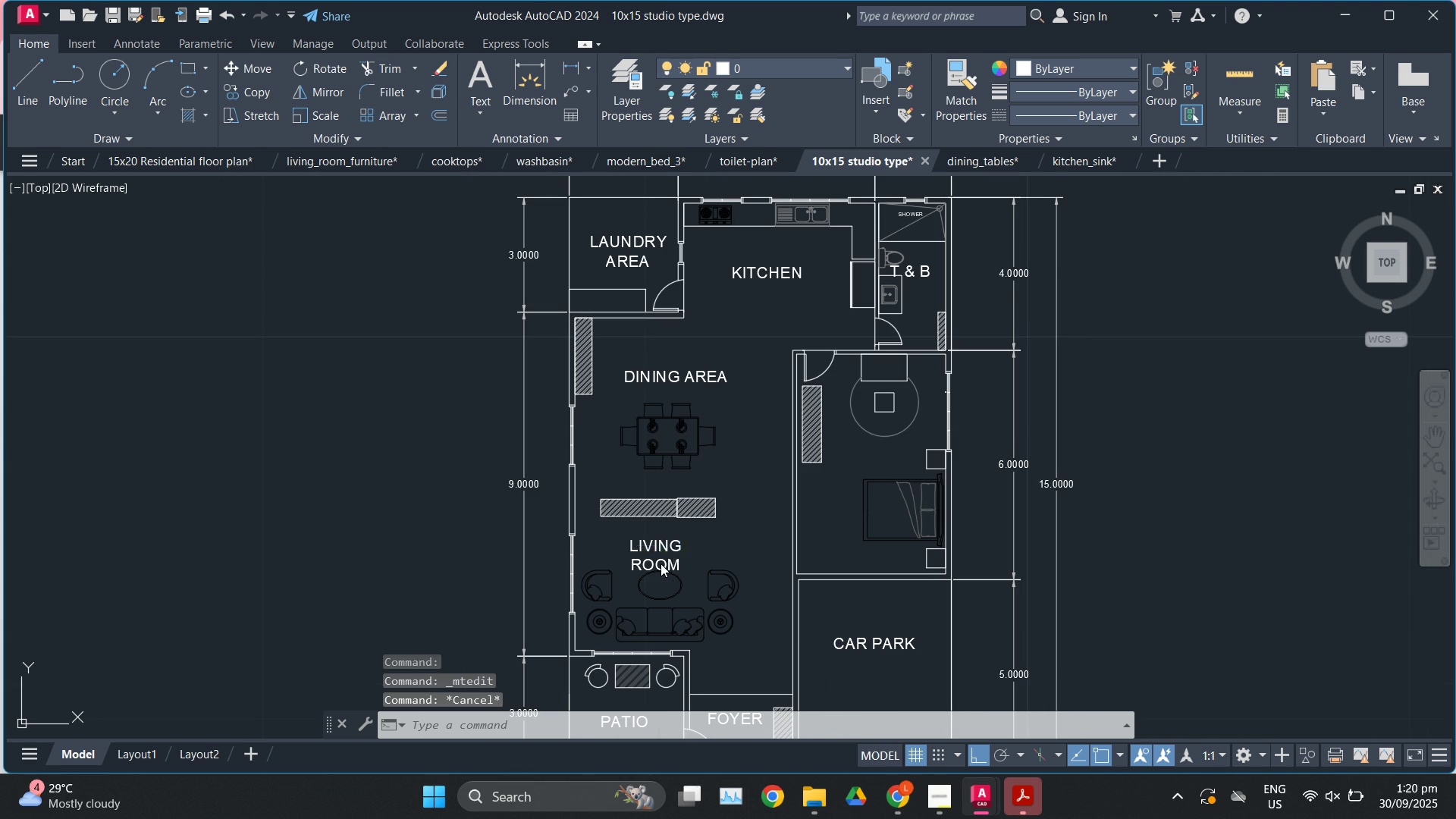 
double_click([661, 563])
 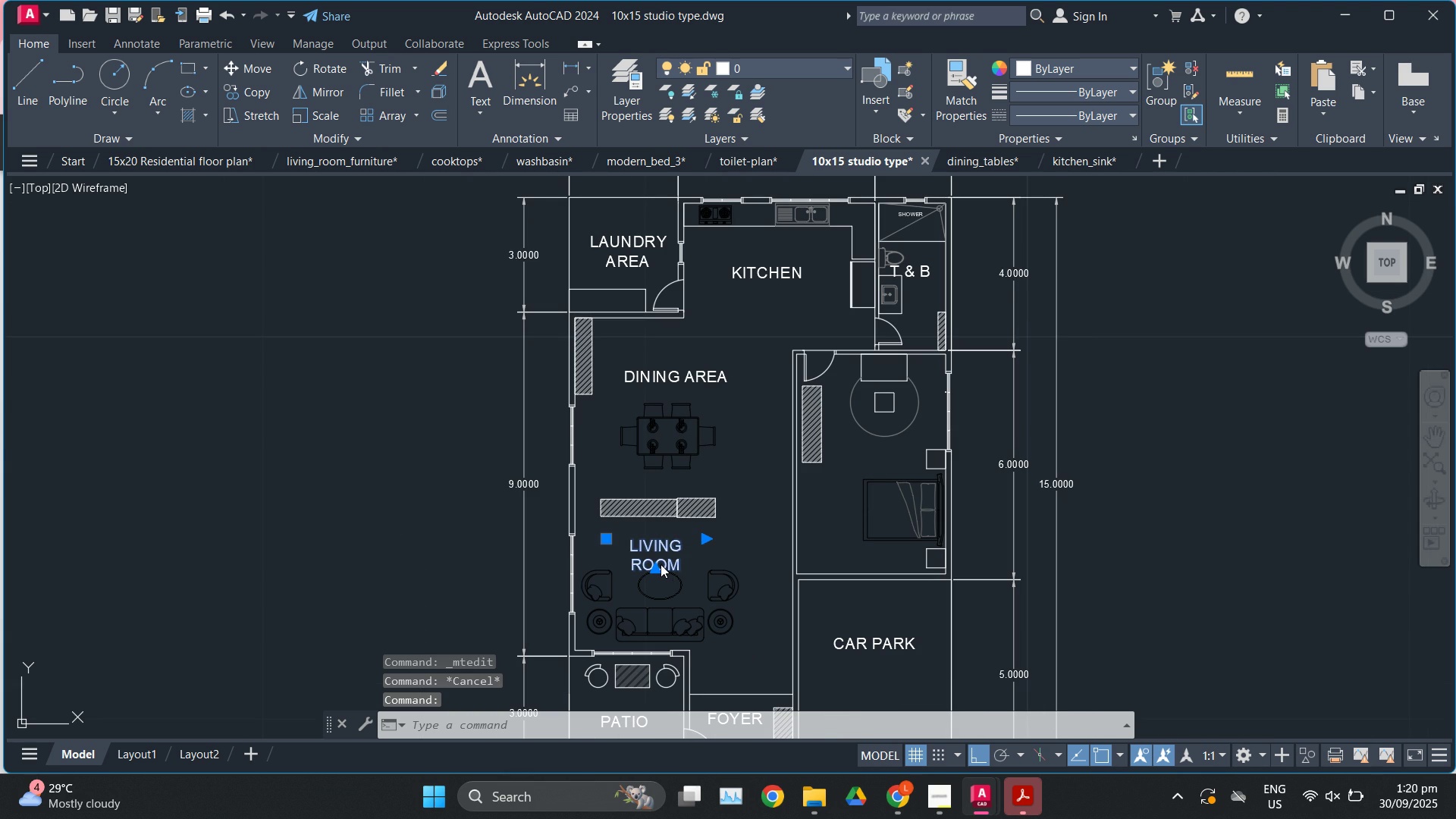 
scroll: coordinate [664, 564], scroll_direction: up, amount: 5.0